 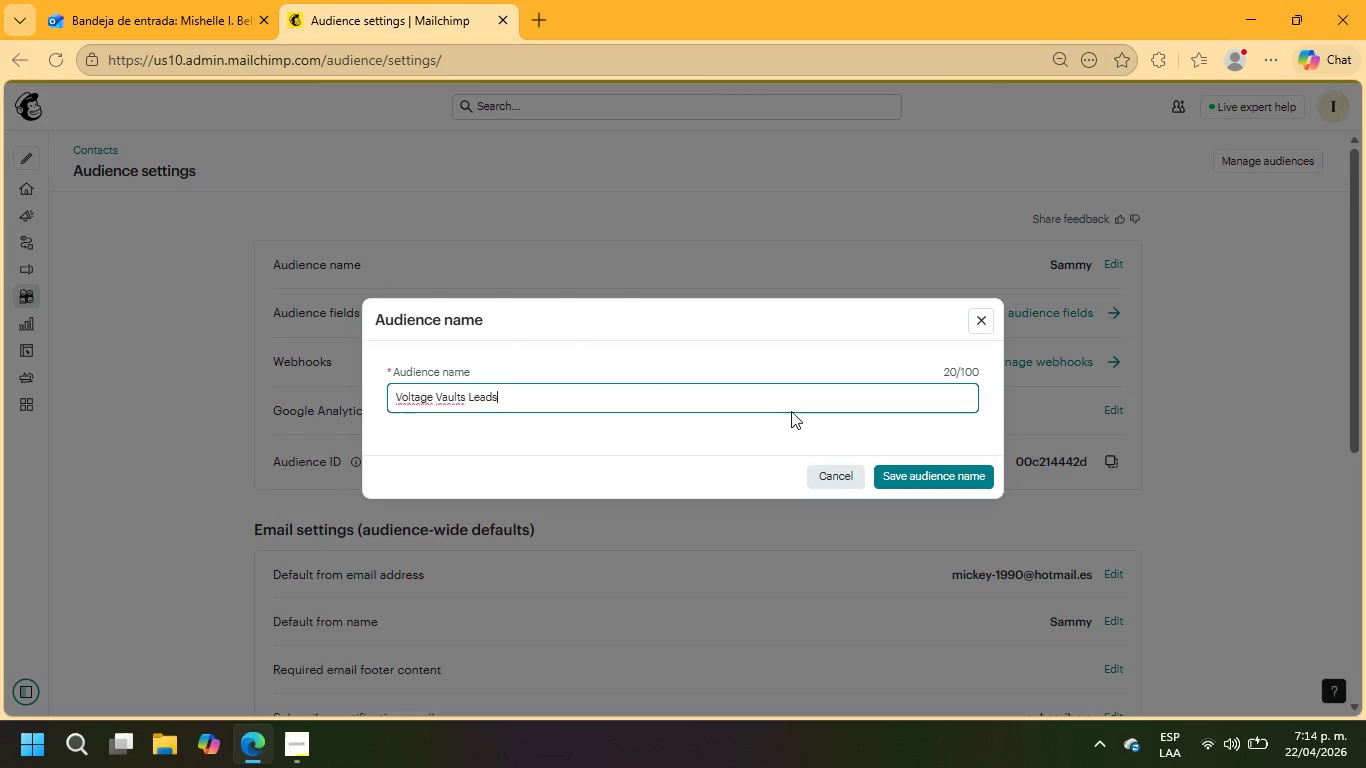 
left_click([969, 469])
 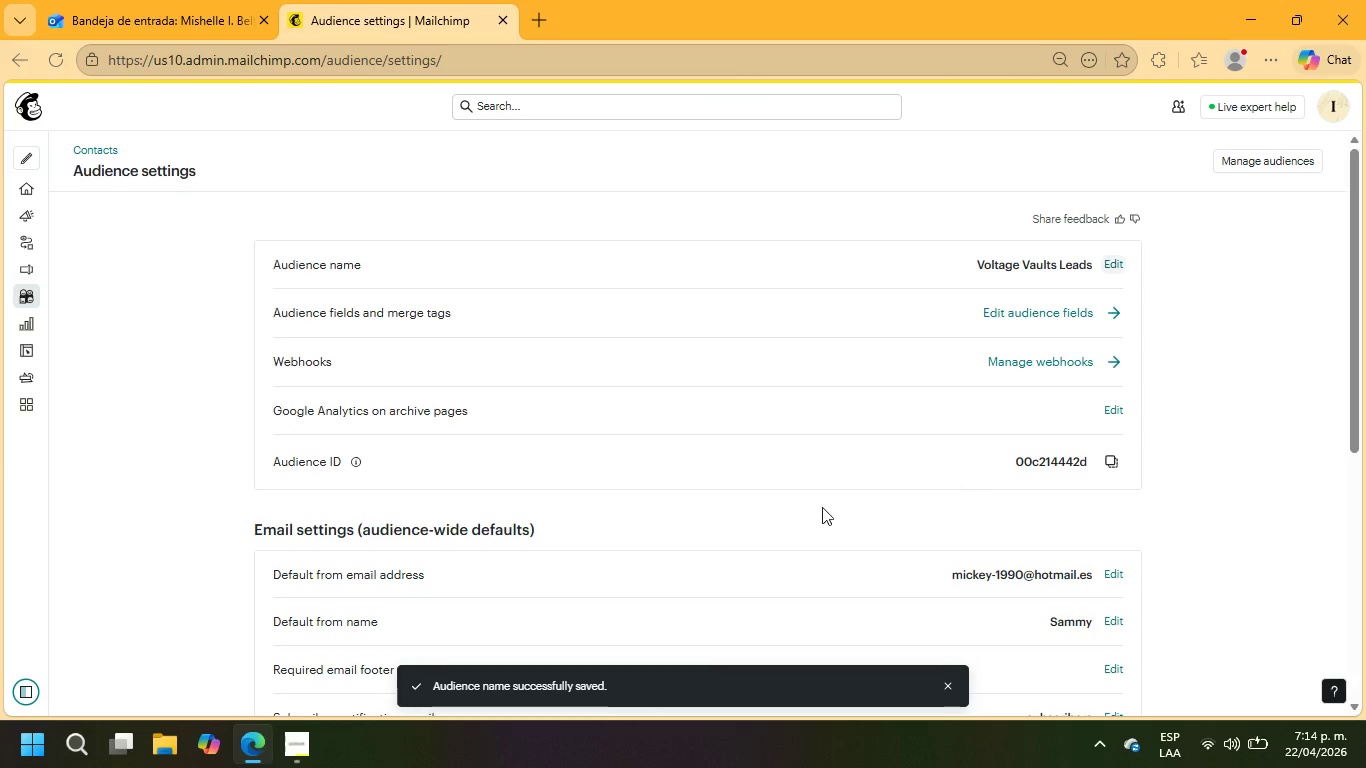 
scroll: coordinate [507, 454], scroll_direction: up, amount: 6.0
 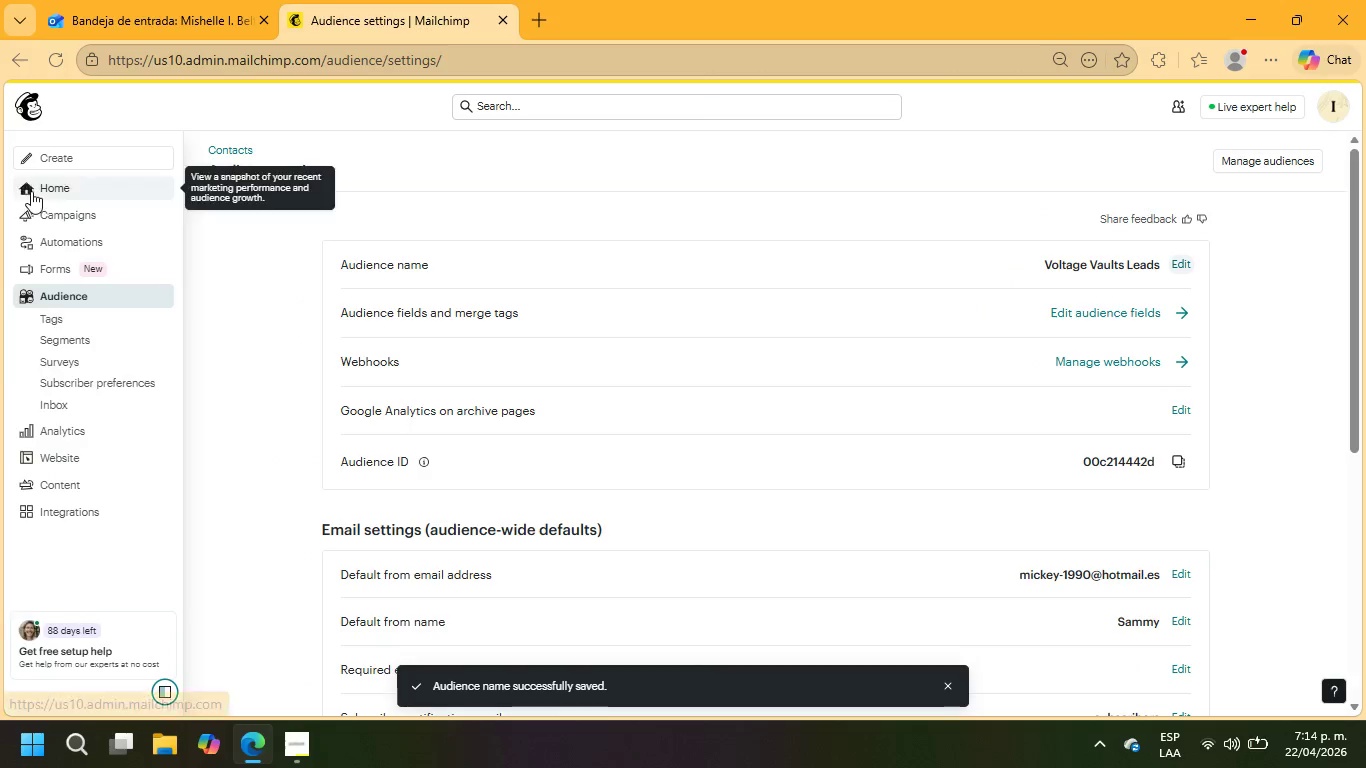 
left_click([30, 185])
 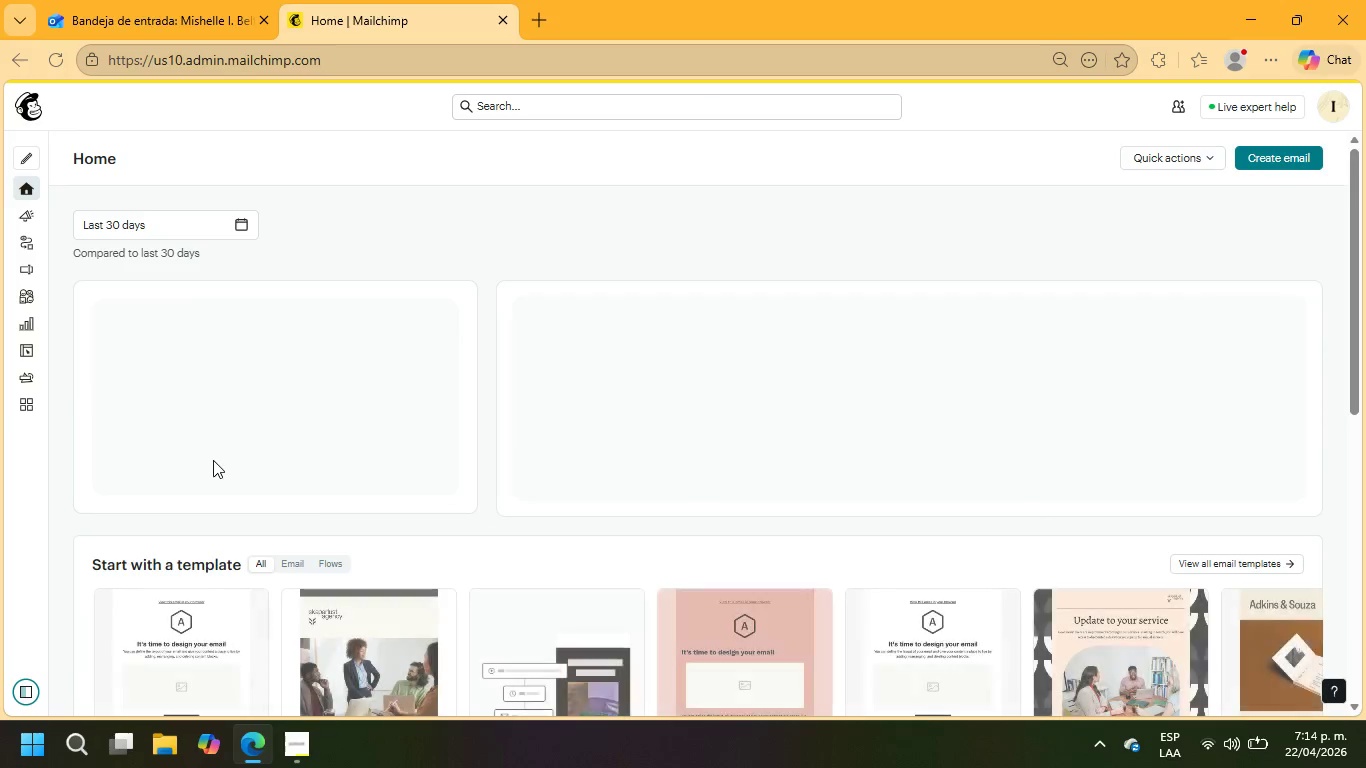 
left_click([209, 425])
 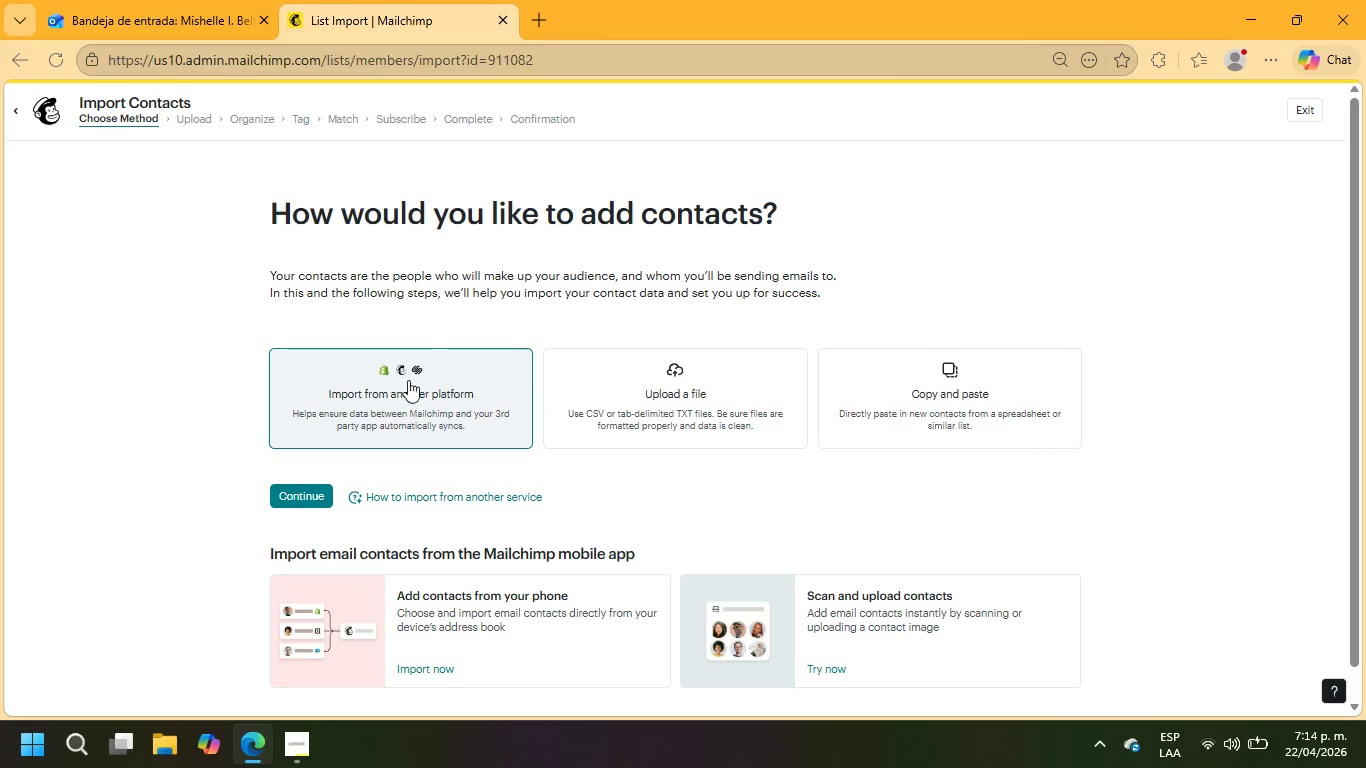 
left_click([663, 402])
 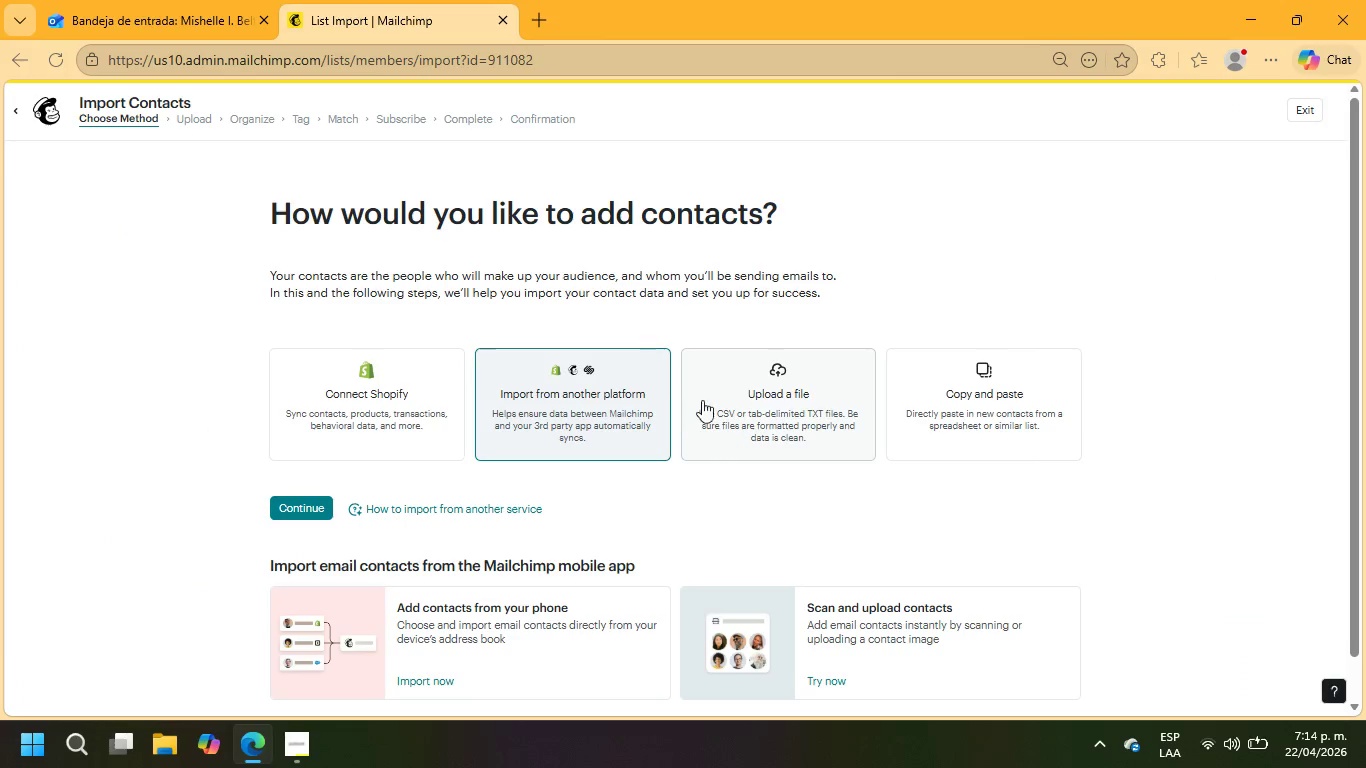 
left_click([763, 399])
 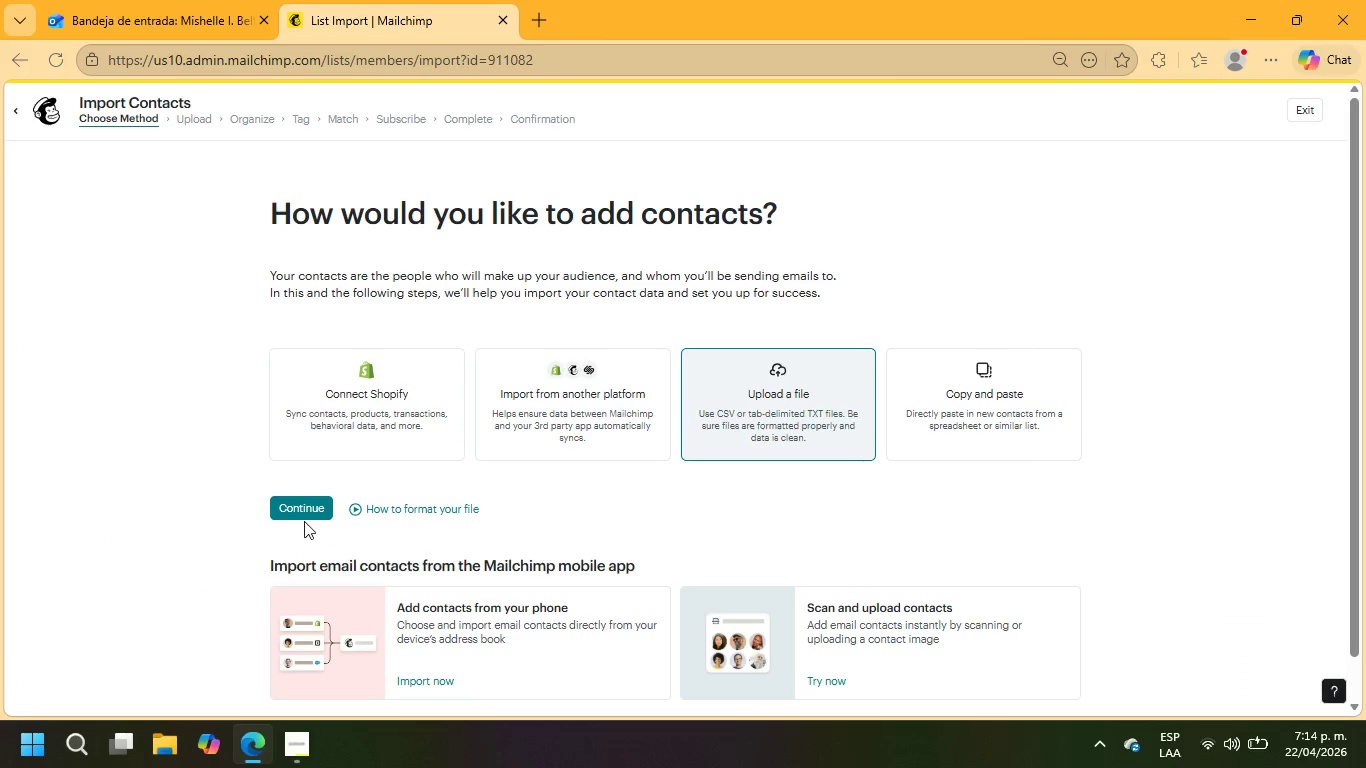 
left_click([300, 506])
 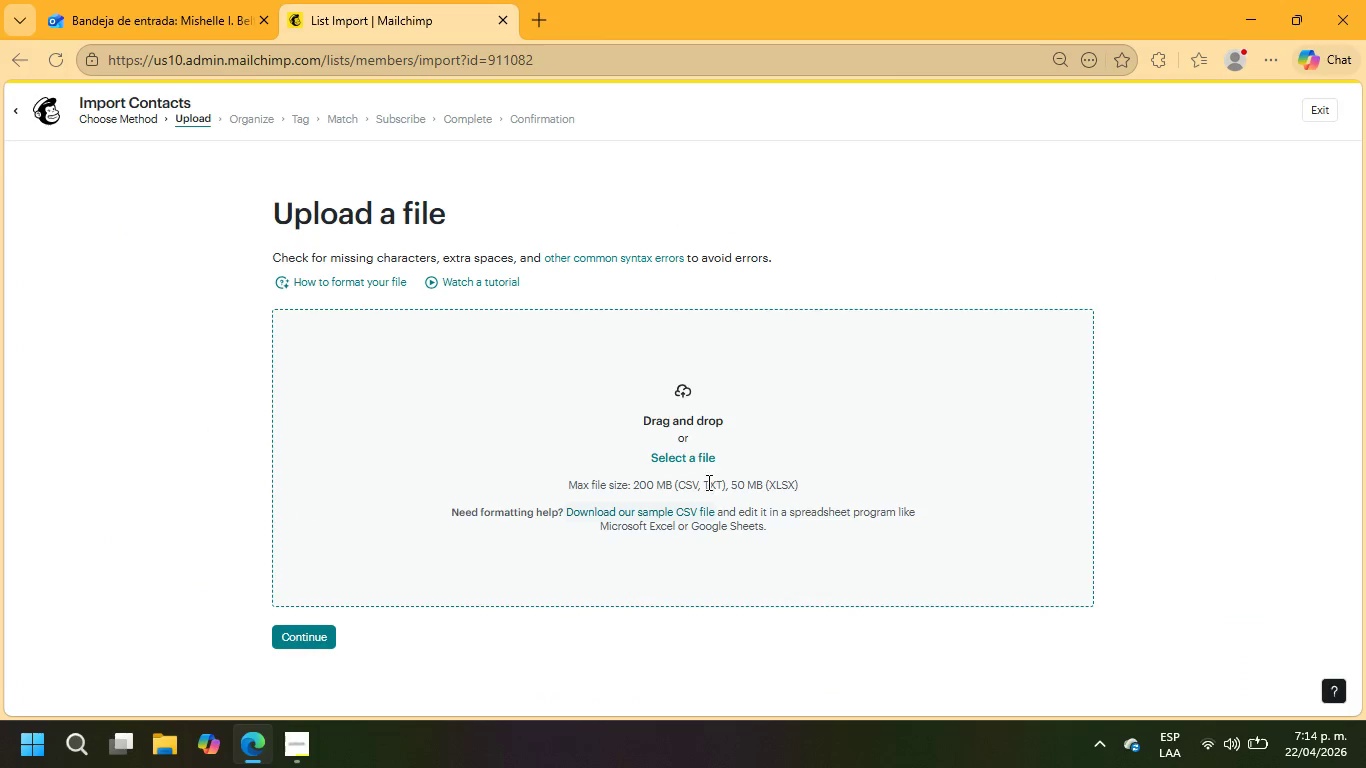 
left_click([691, 460])
 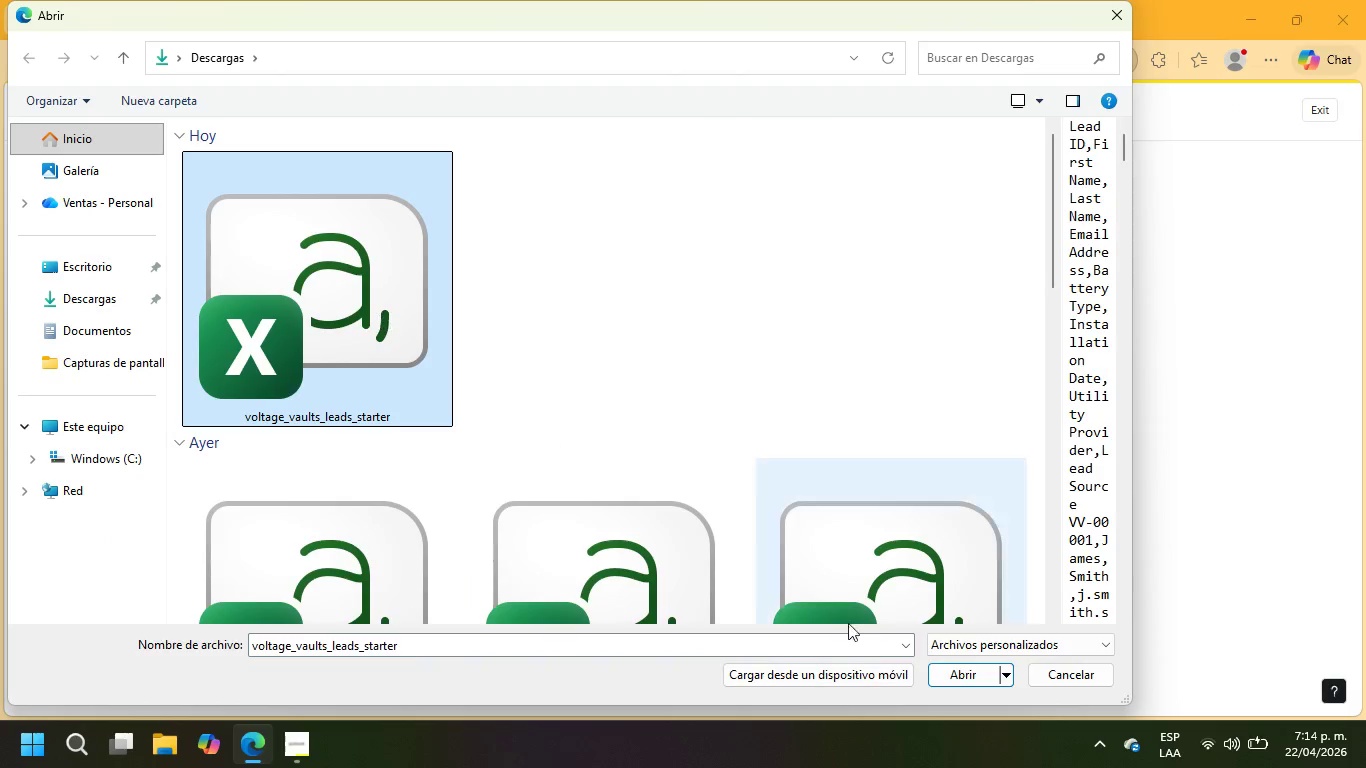 
left_click([953, 676])
 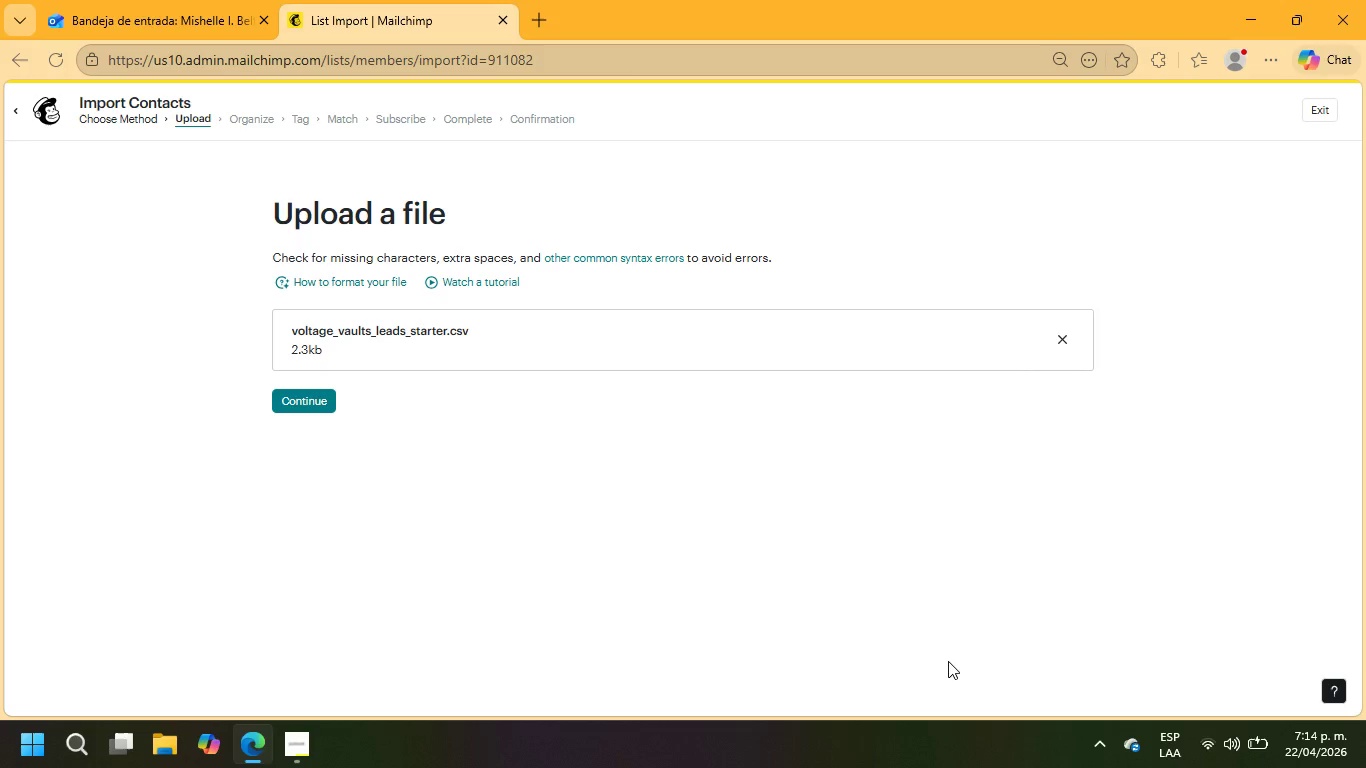 
wait(5.92)
 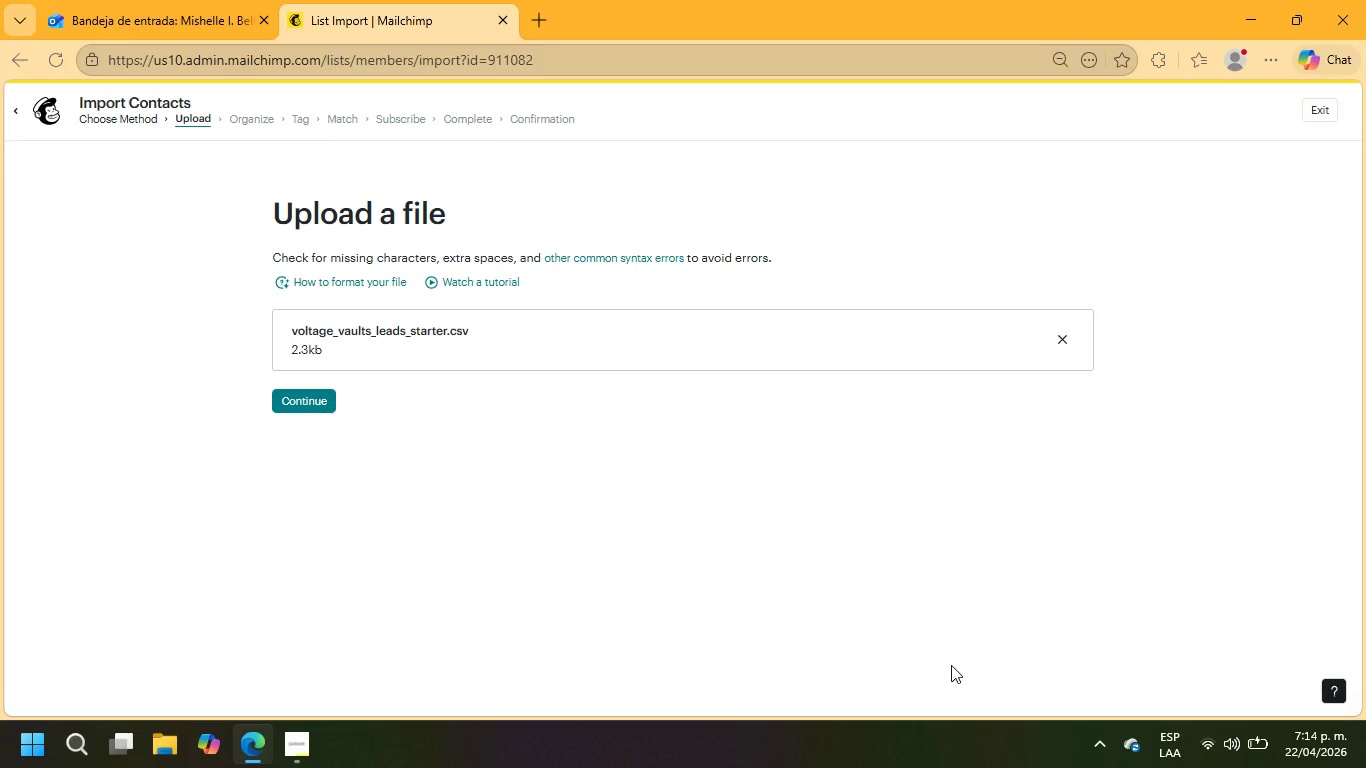 
left_click([300, 403])
 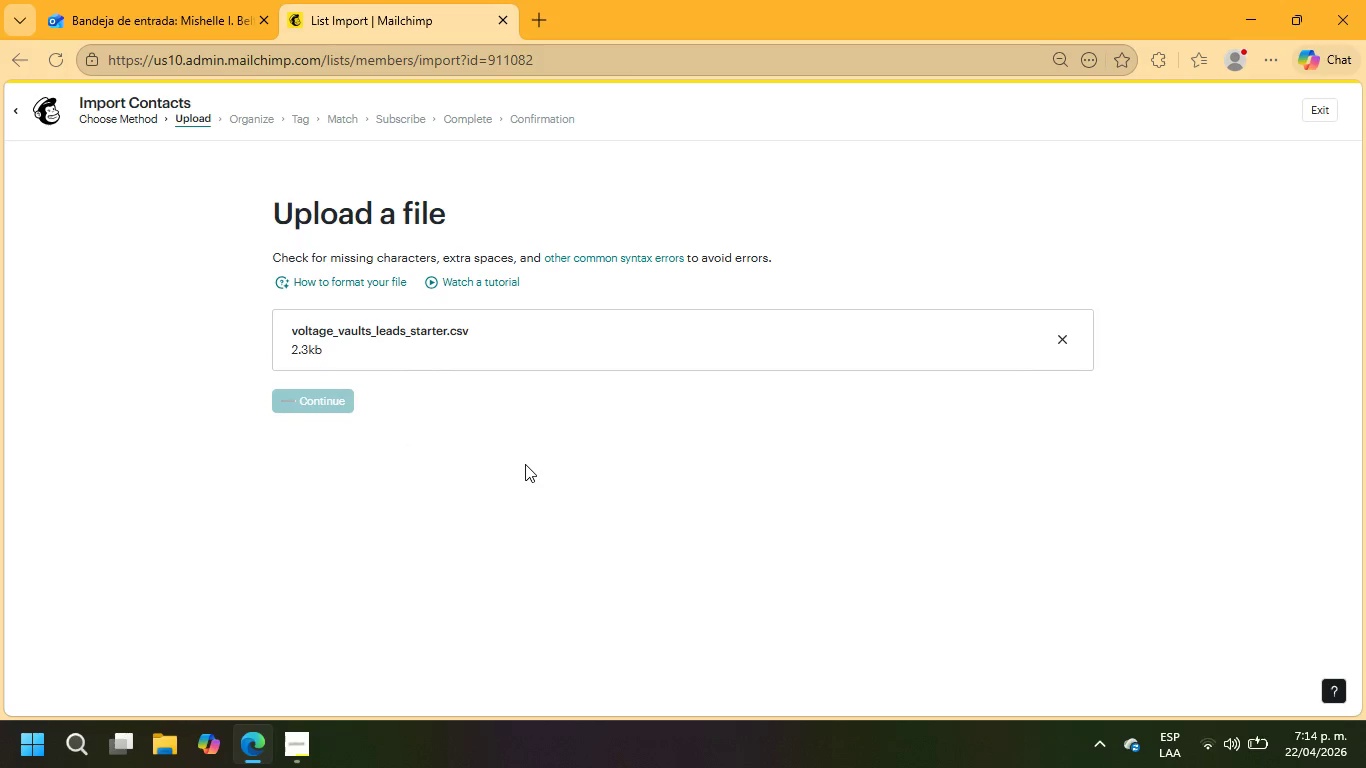 
wait(8.45)
 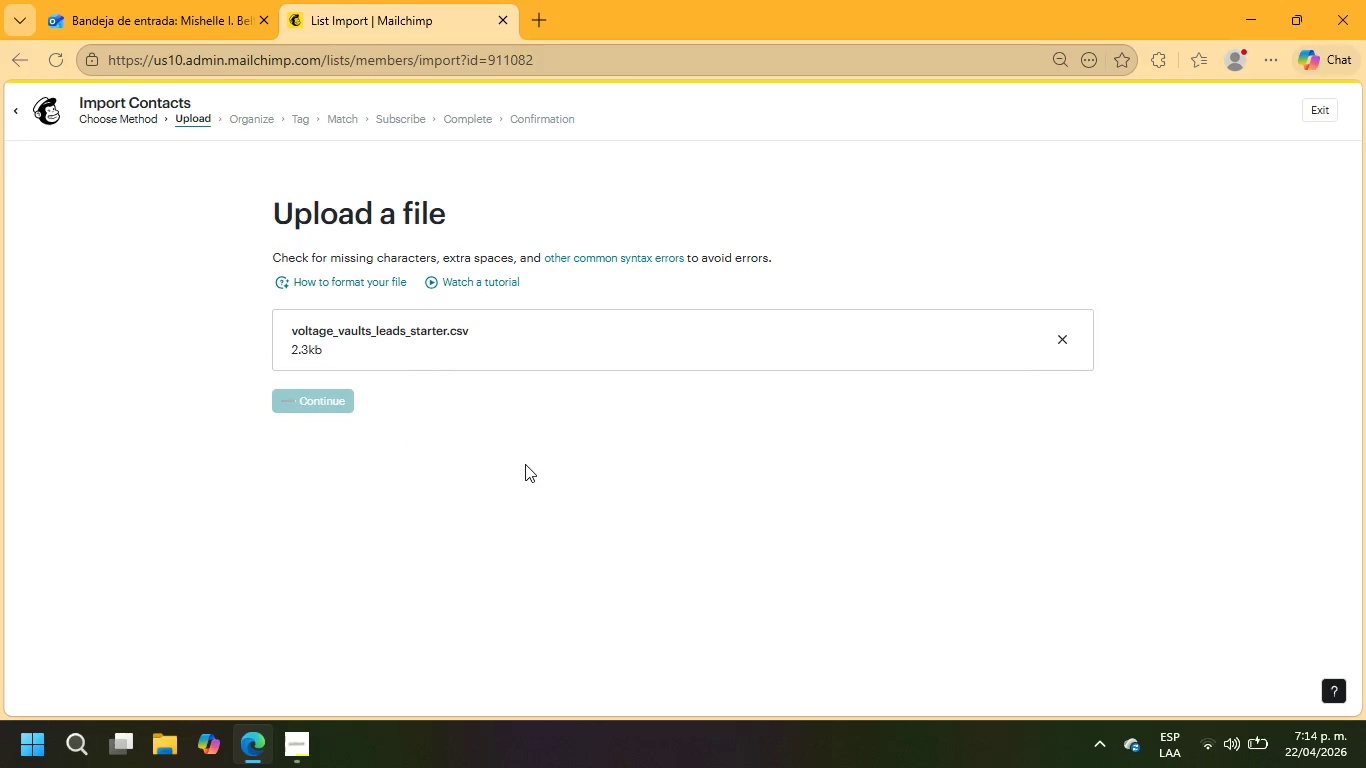 
left_click([332, 502])
 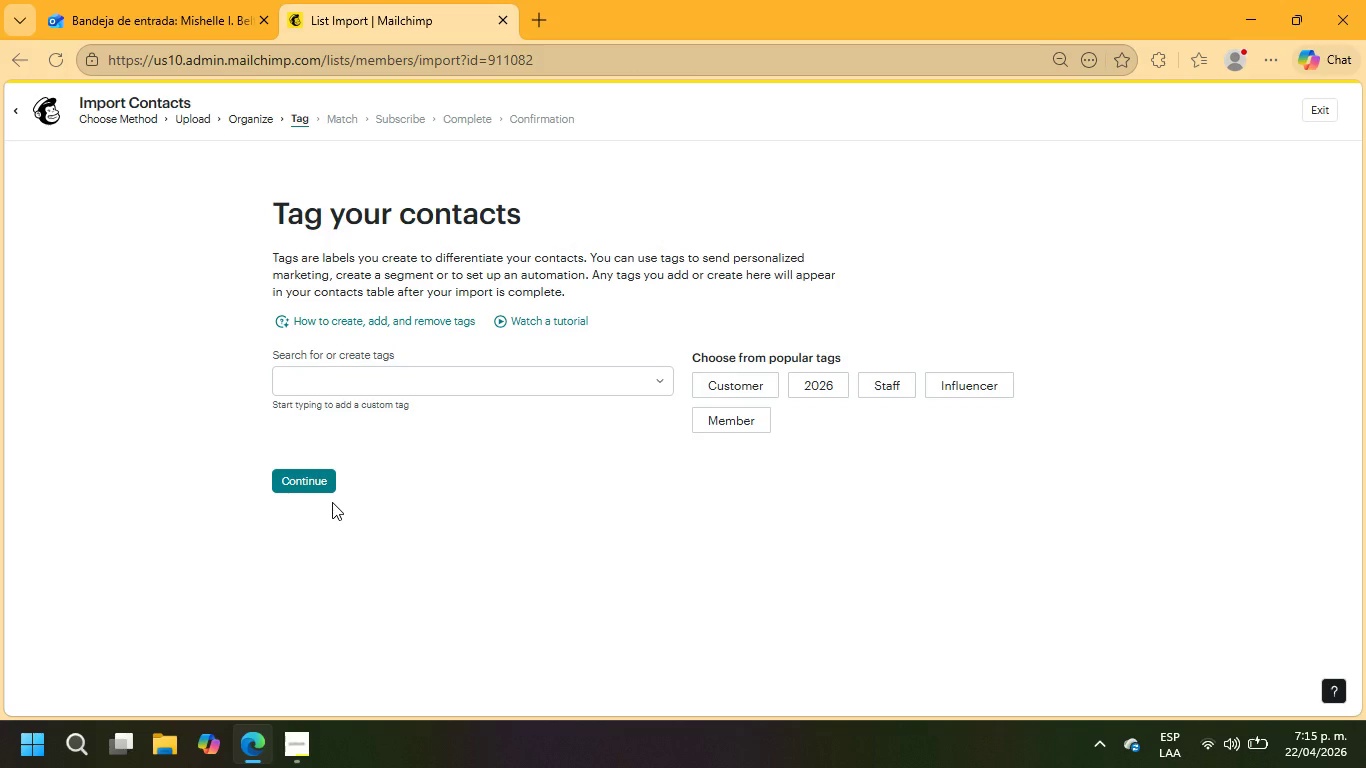 
left_click([400, 387])
 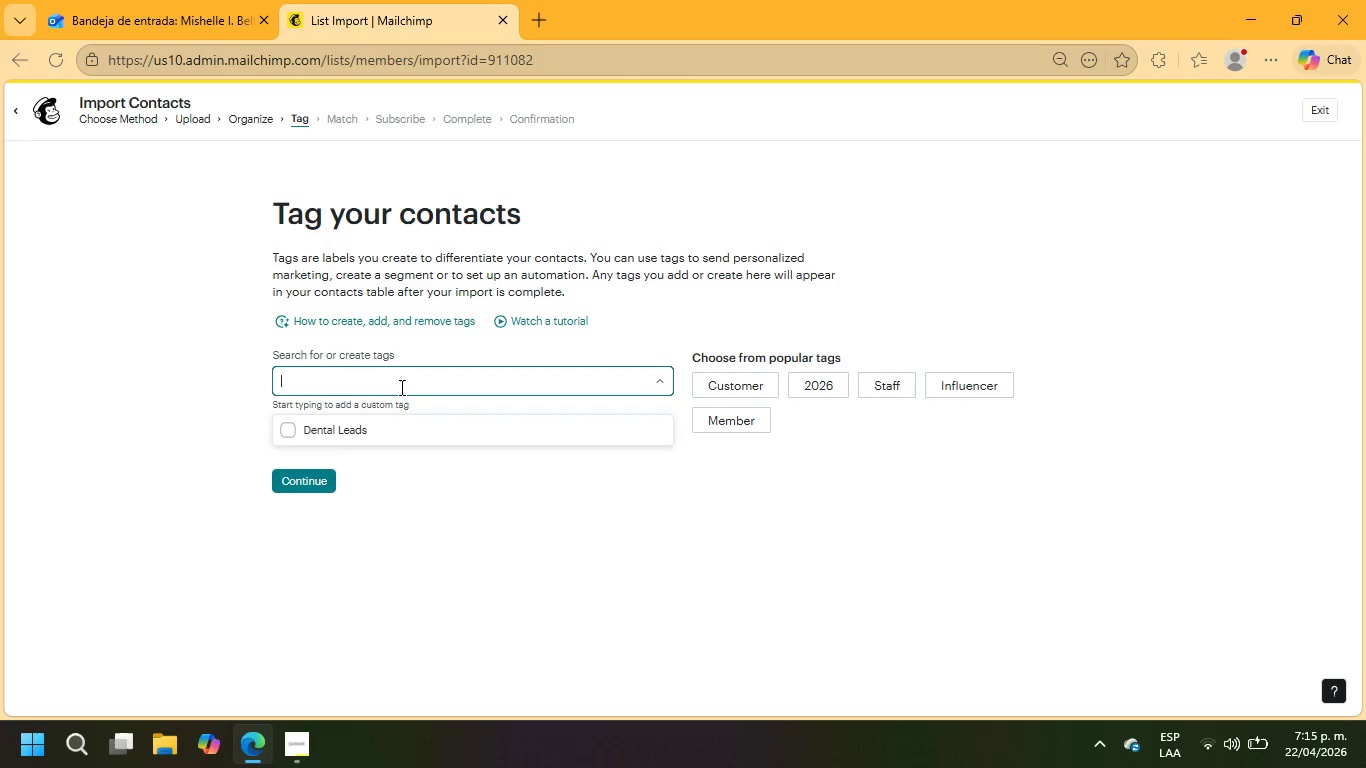 
left_click([402, 381])
 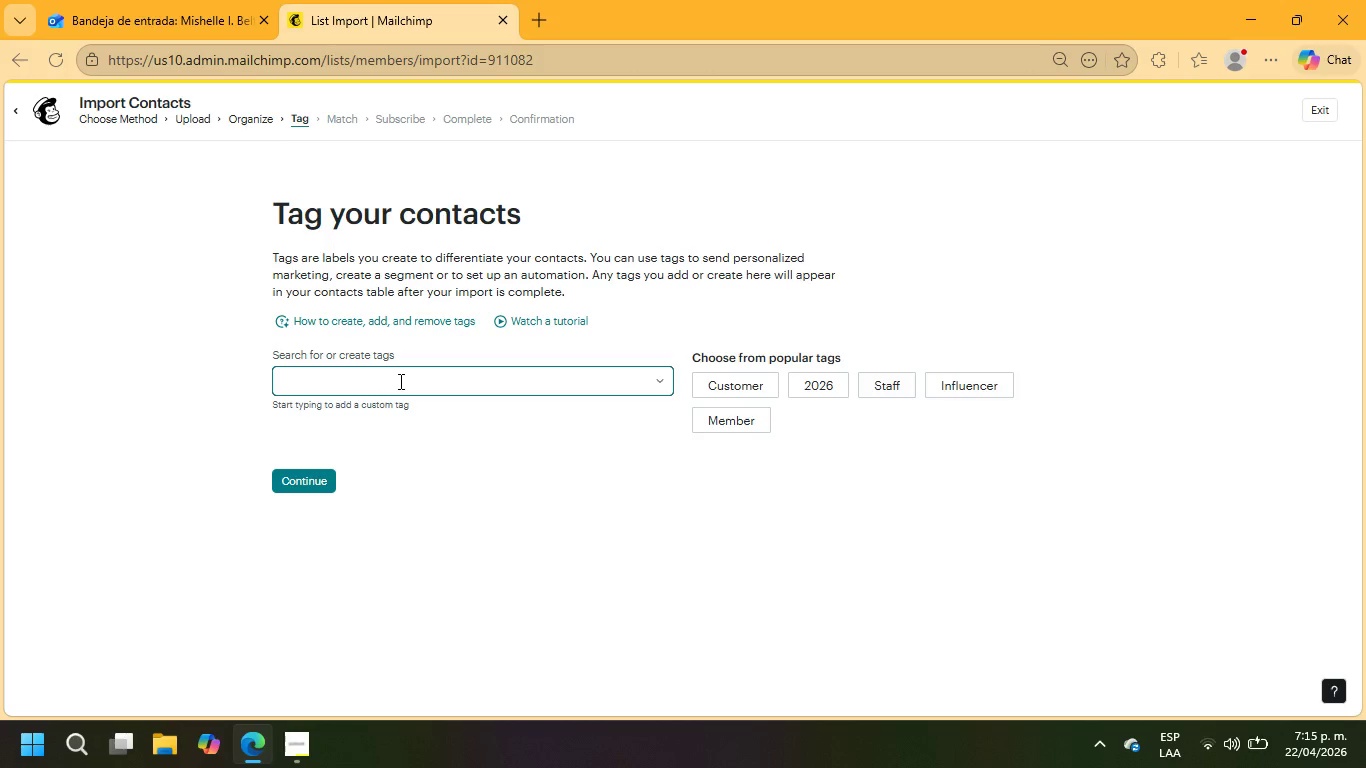 
wait(13.56)
 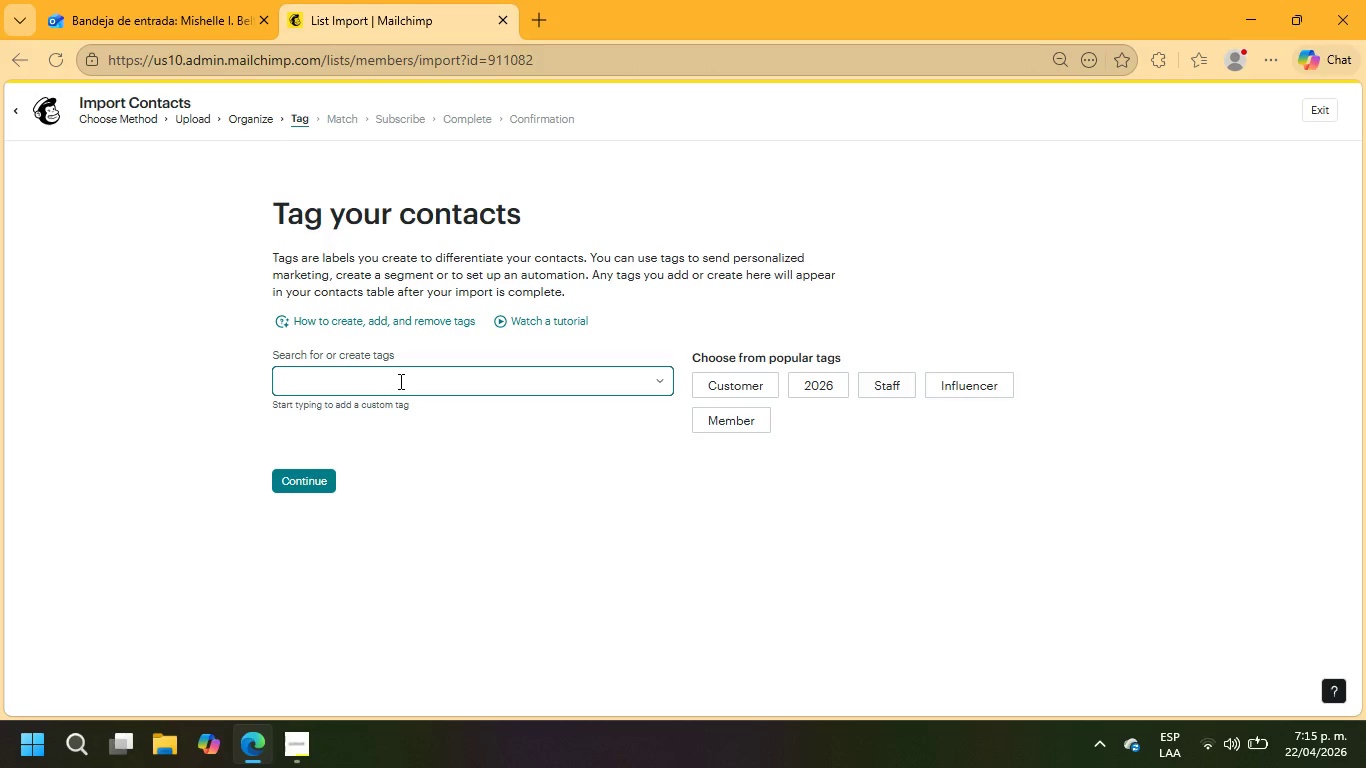 
left_click([294, 750])